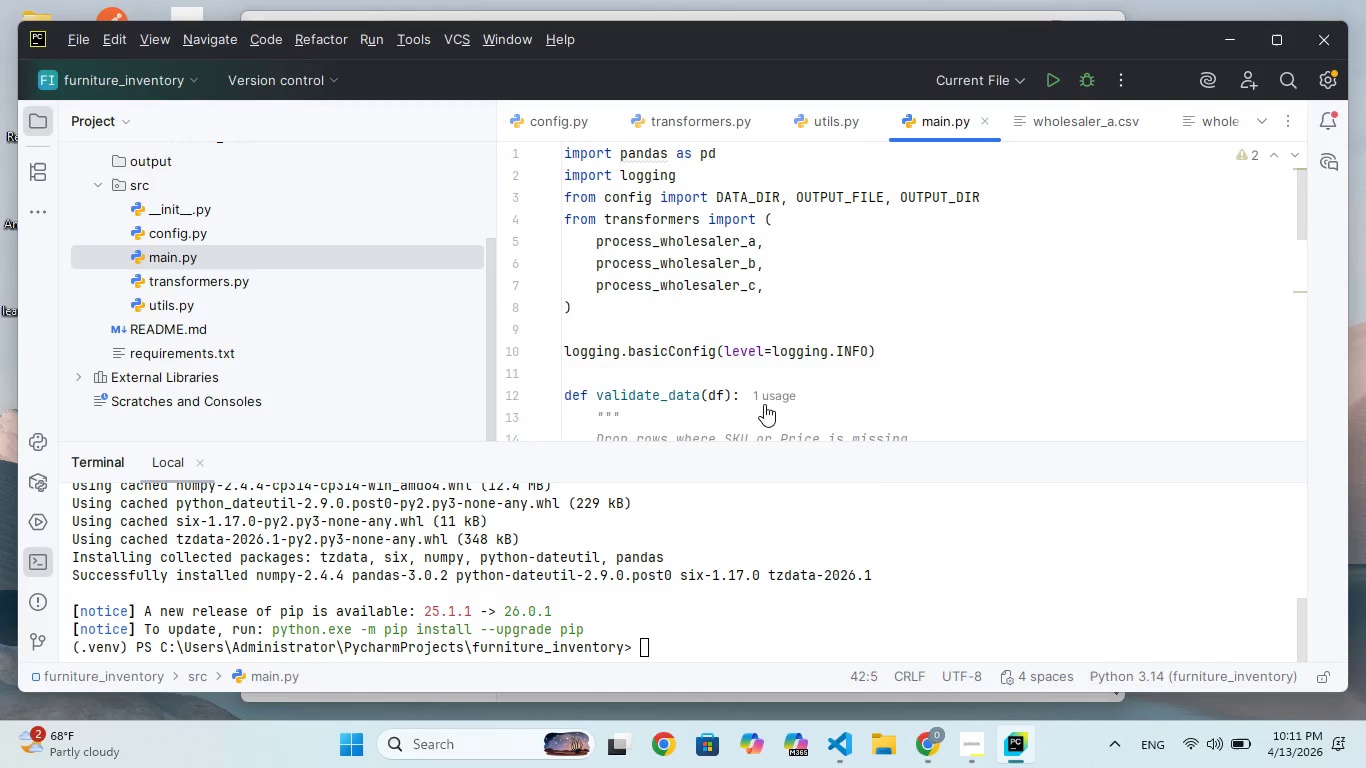 
scroll: coordinate [768, 405], scroll_direction: down, amount: 156.0